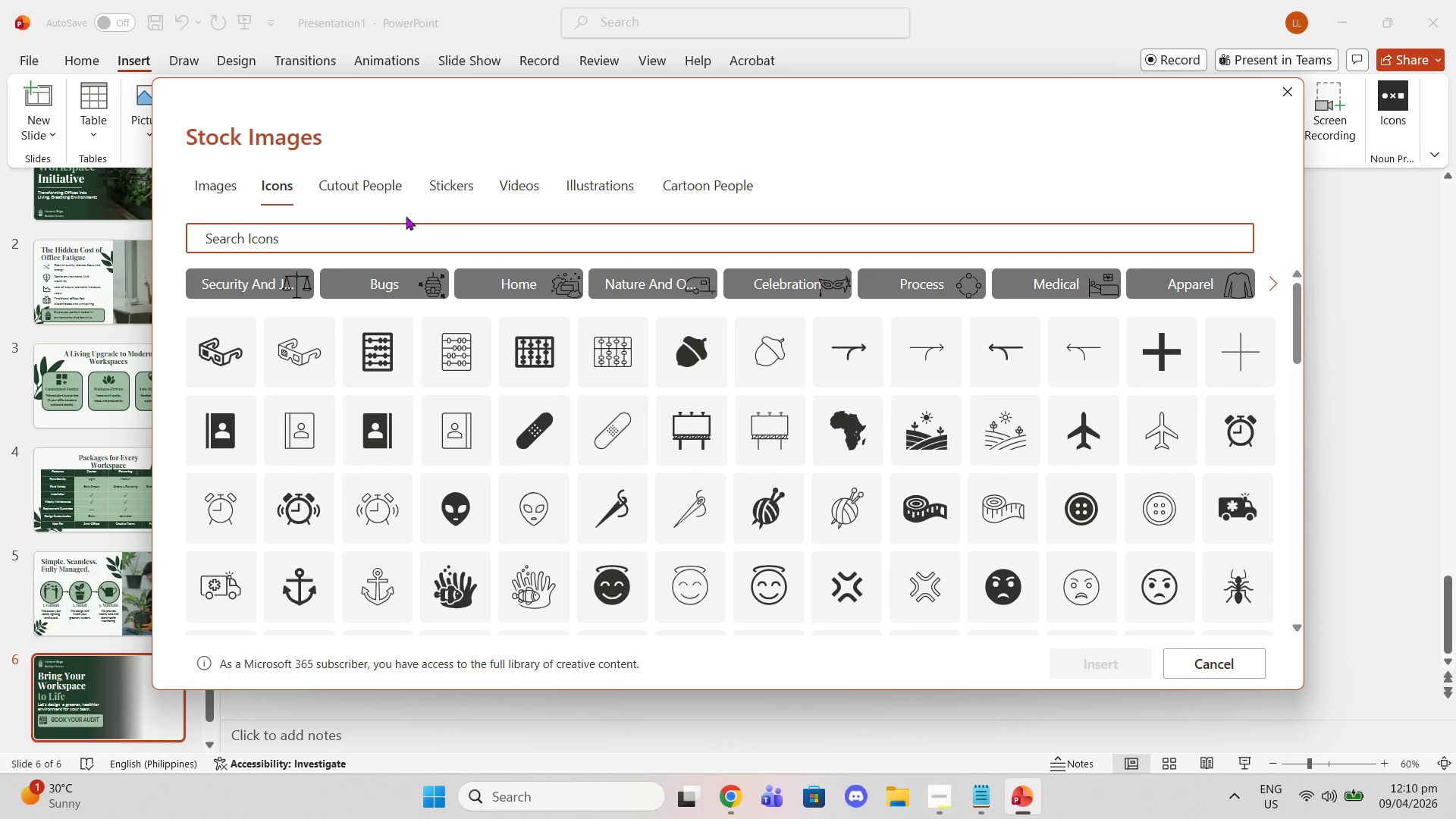 
left_click([404, 224])
 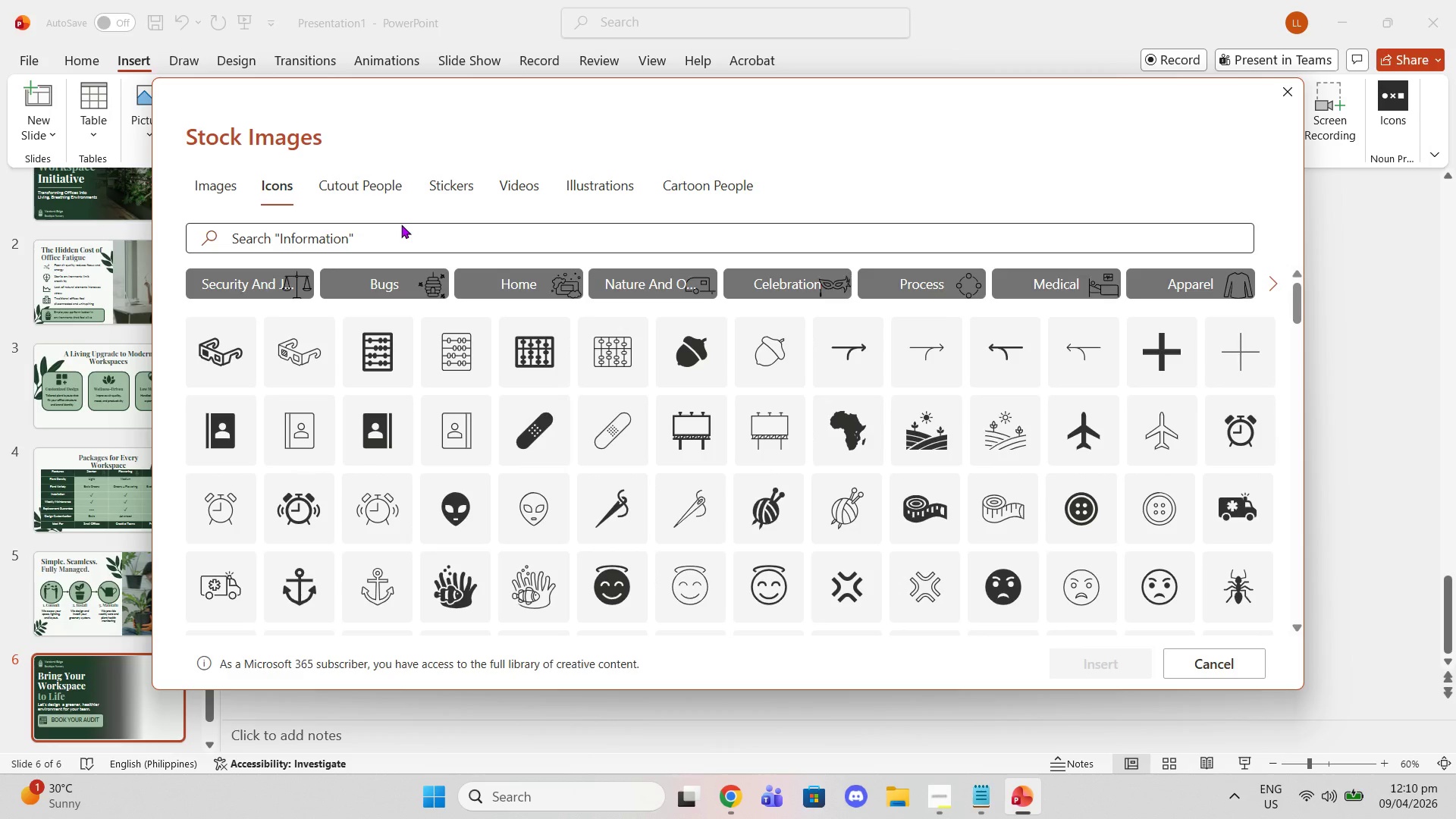 
type(email)
 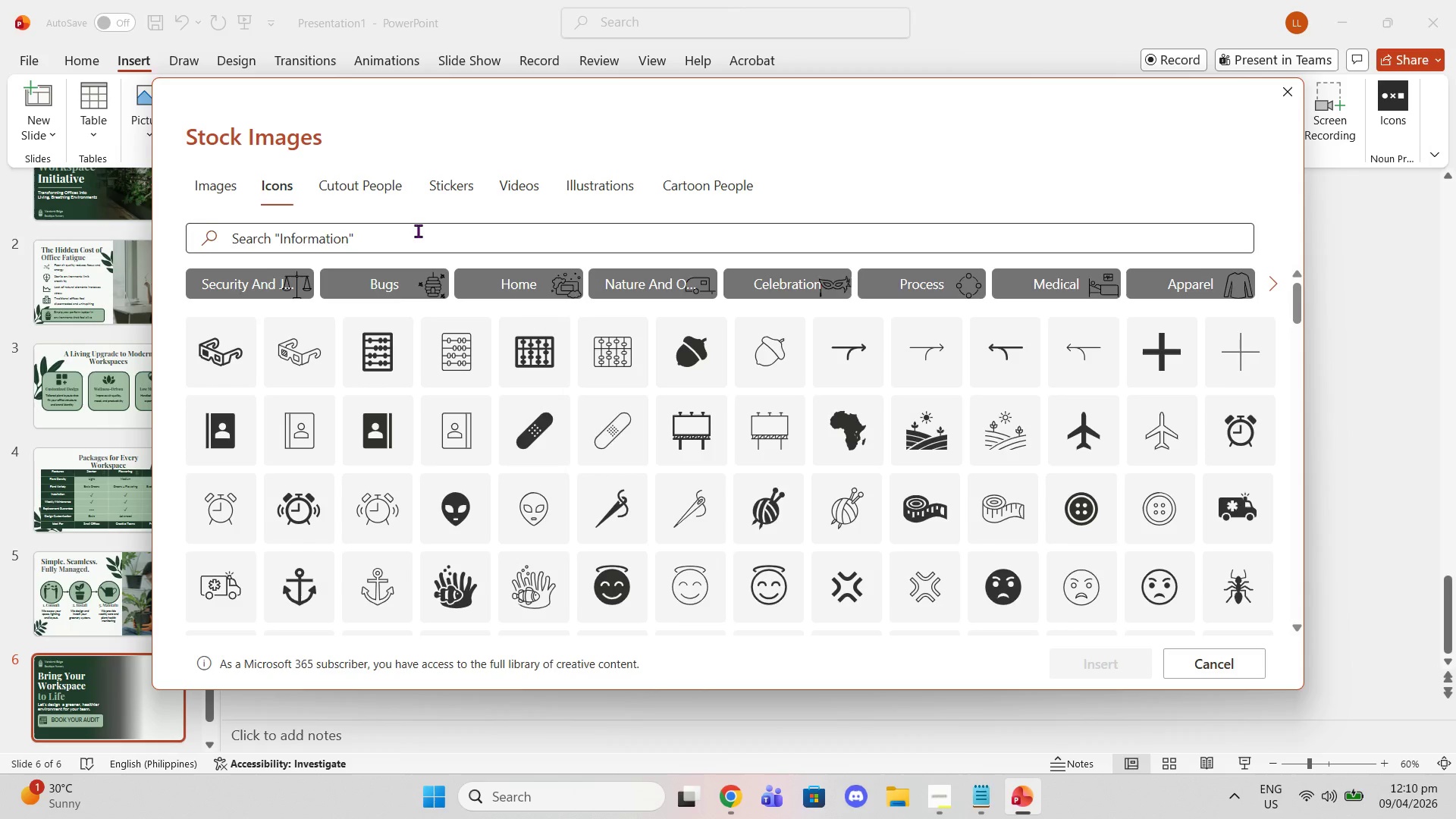 
left_click([418, 231])
 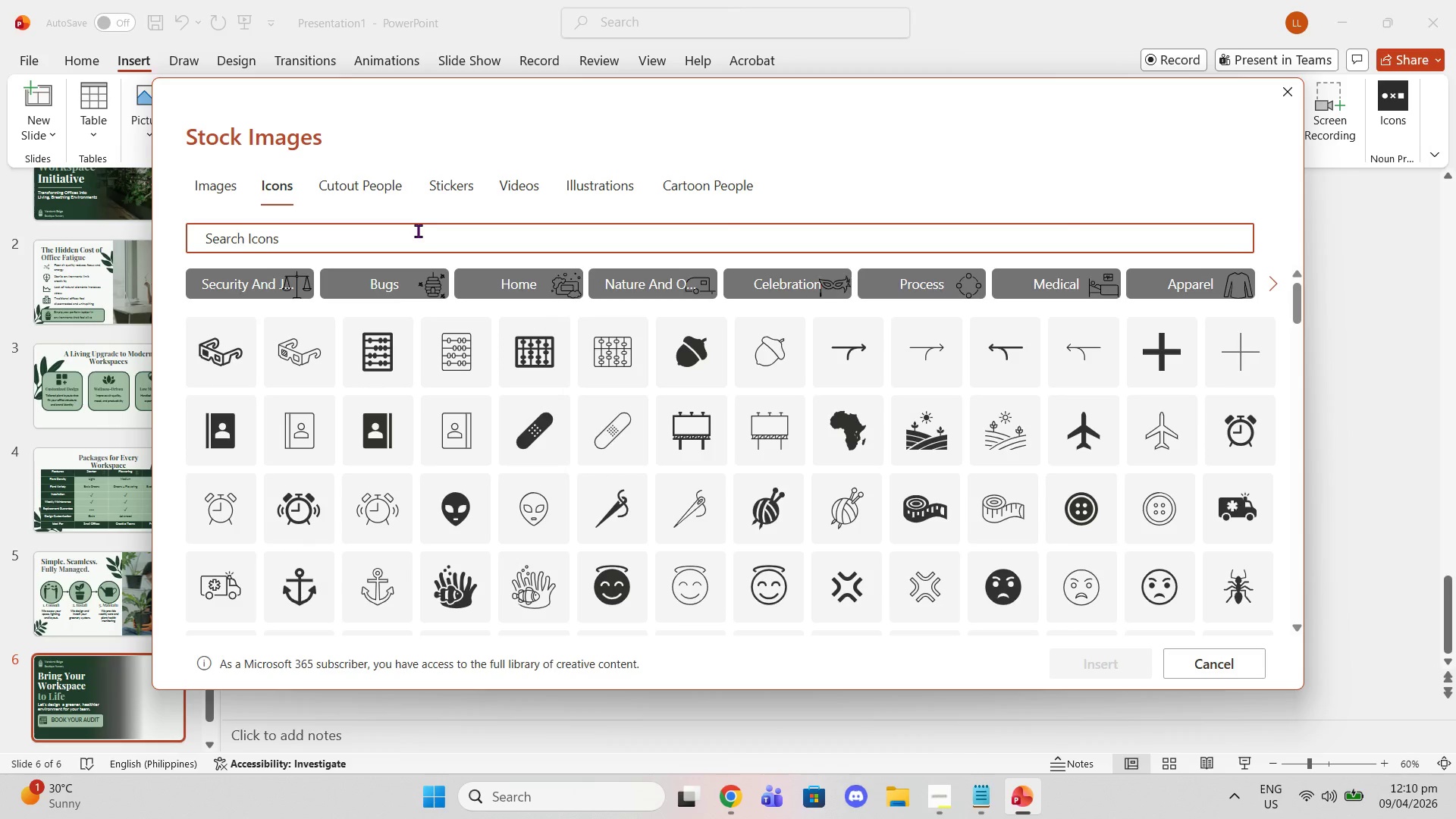 
type(email)
 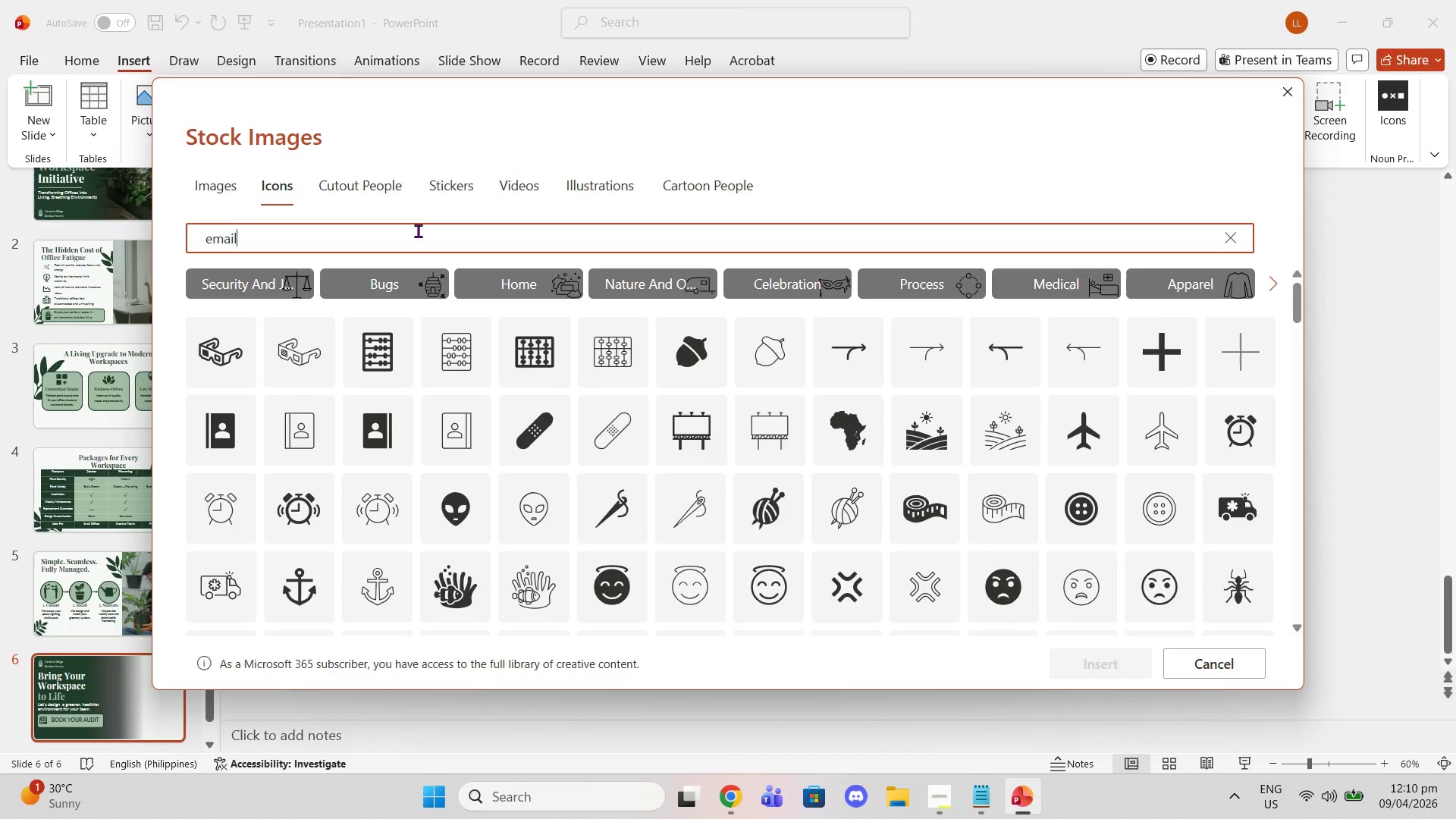 
key(Enter)
 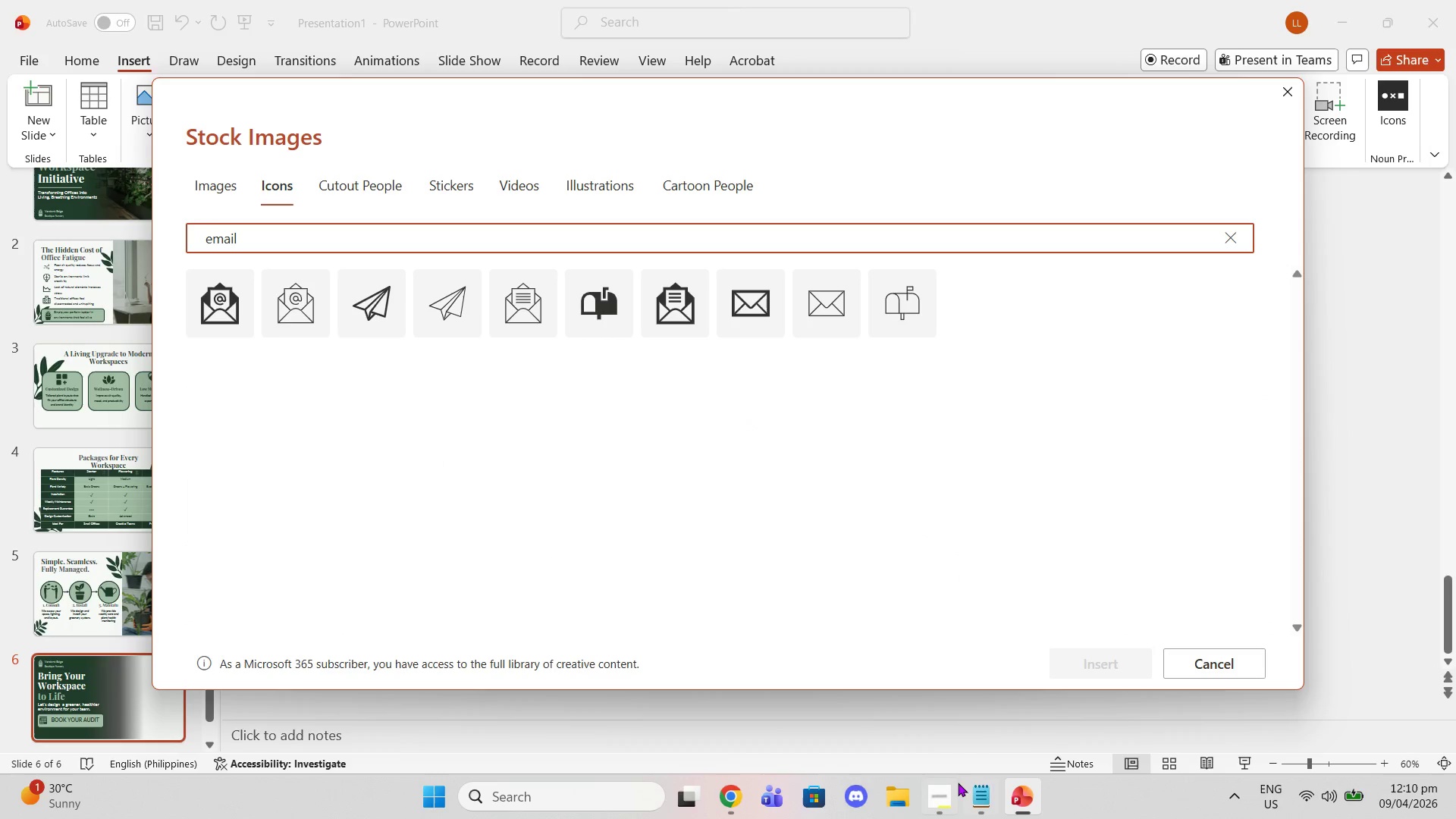 
left_click([951, 792])